 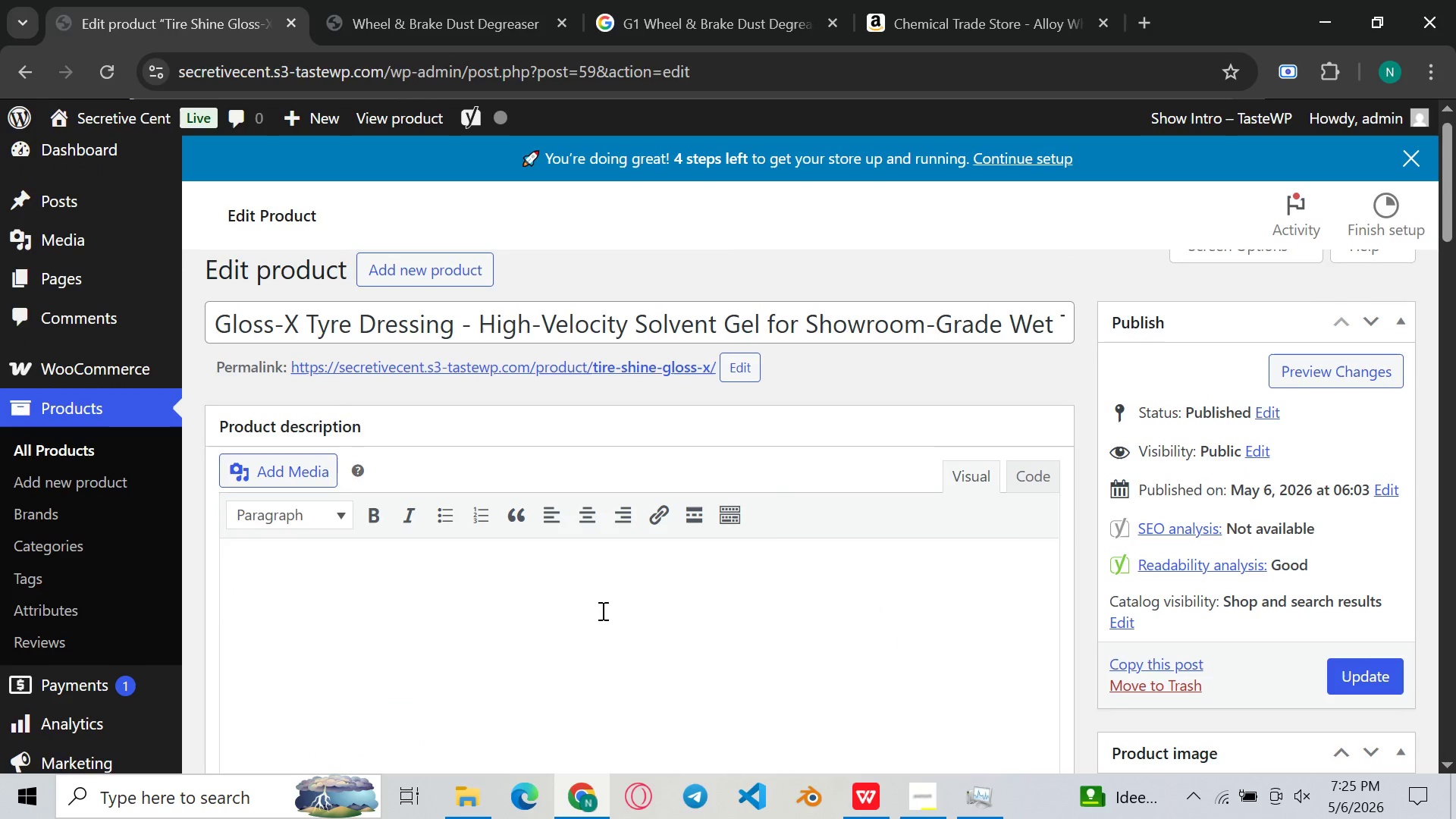 
left_click([1028, 477])
 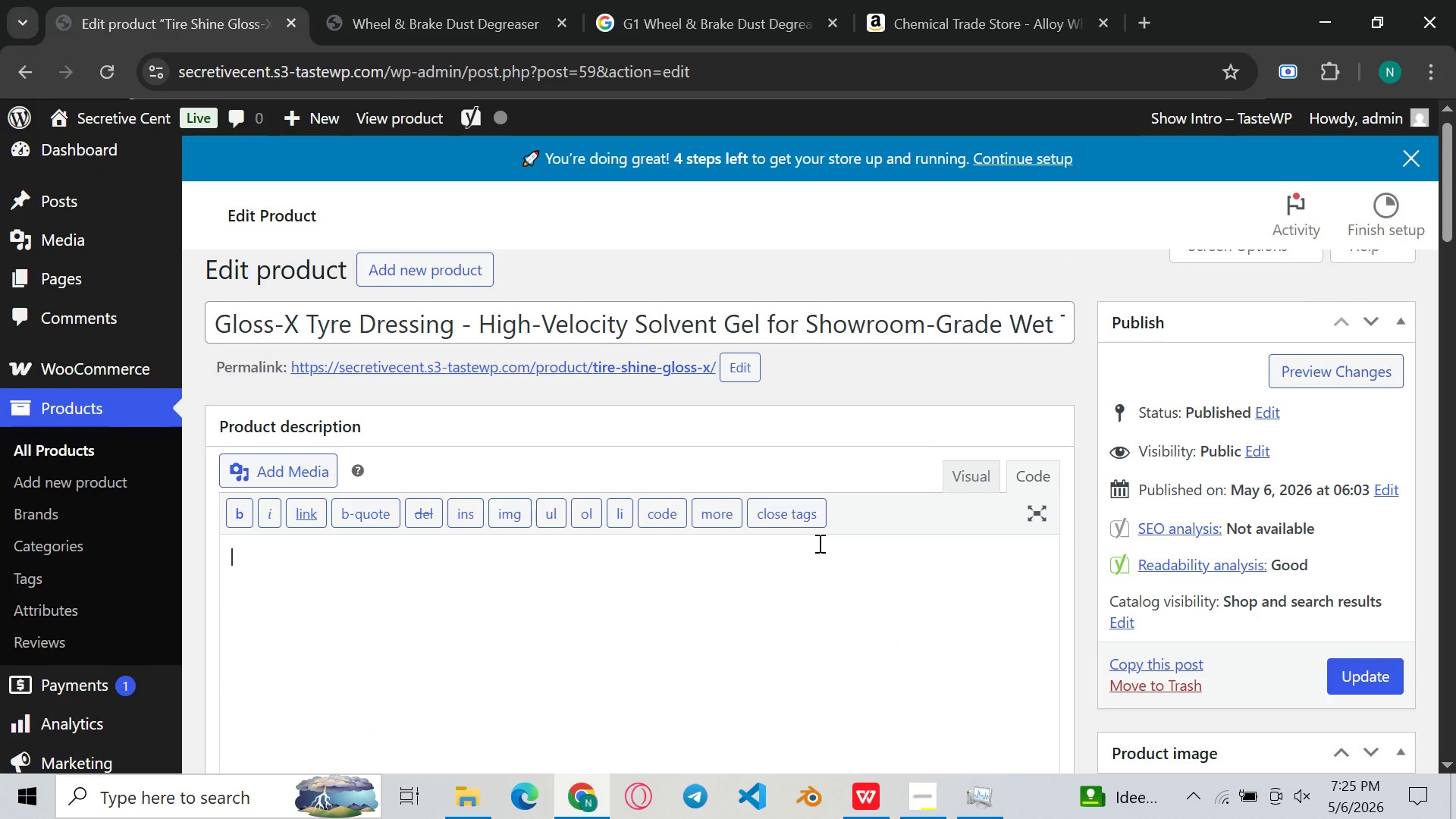 
type(<h3>Technical )
 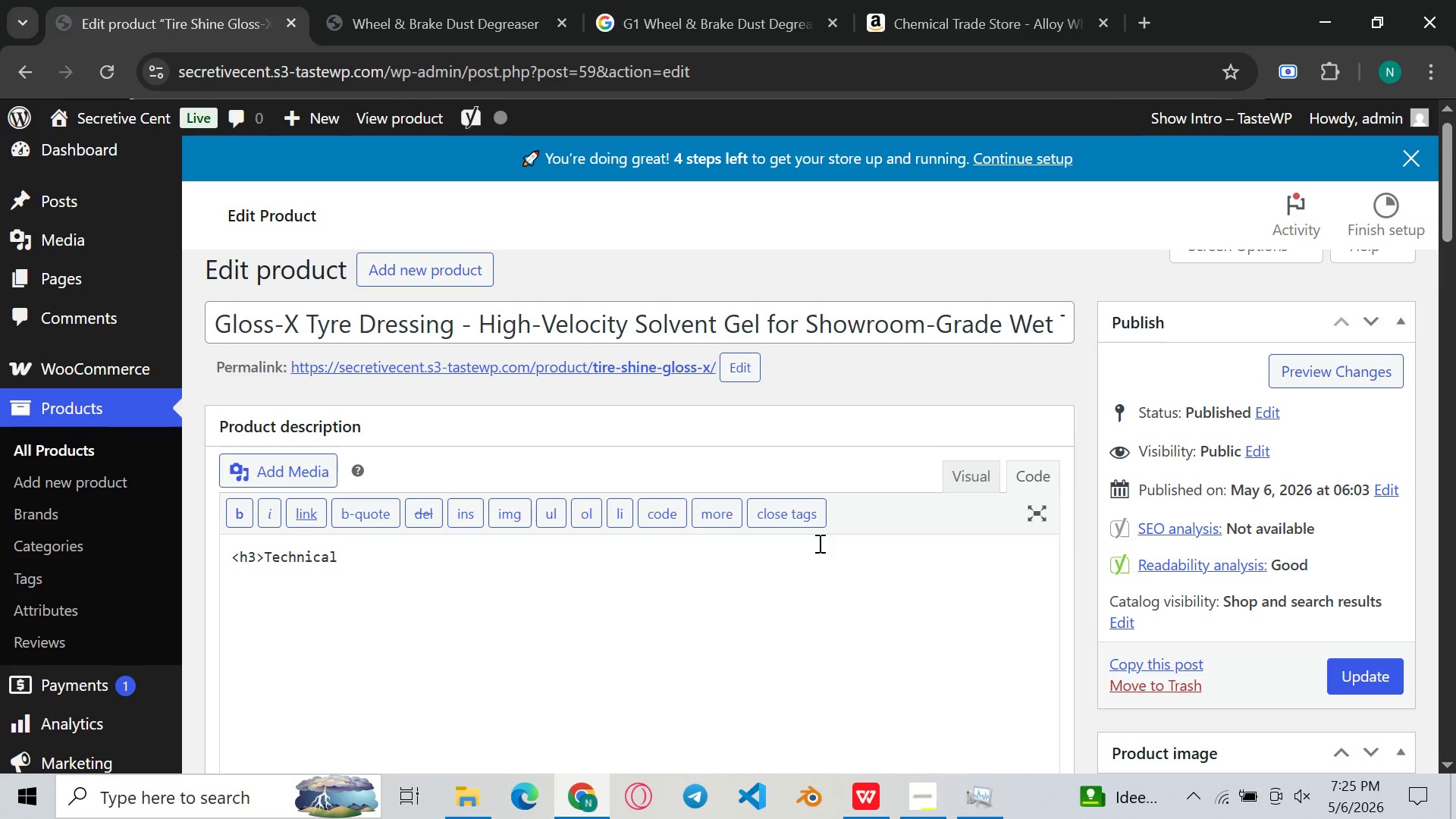 
wait(6.52)
 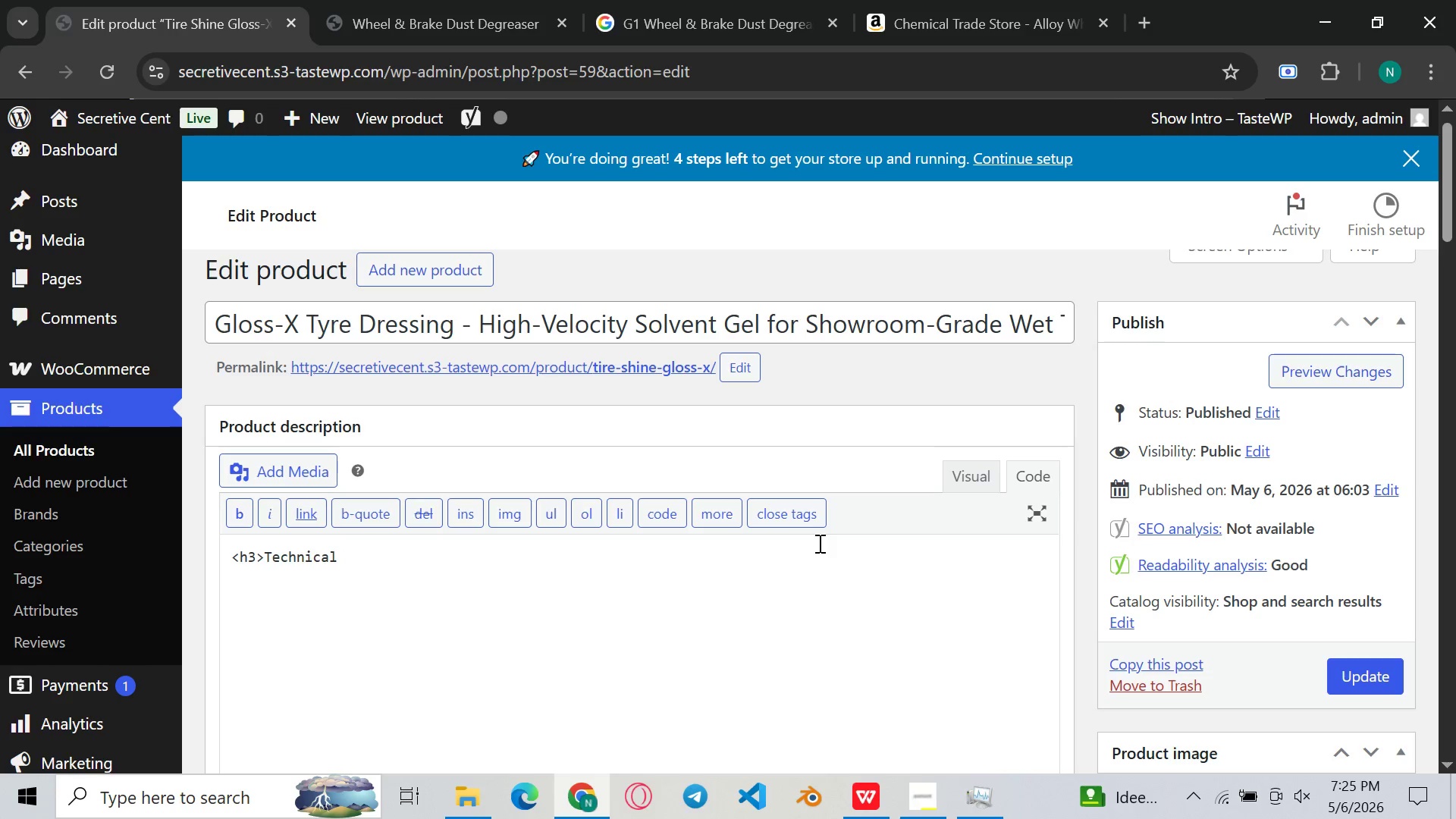 
type(Speciication )
key(Backspace)
type(<?h3><ul.<li>)
 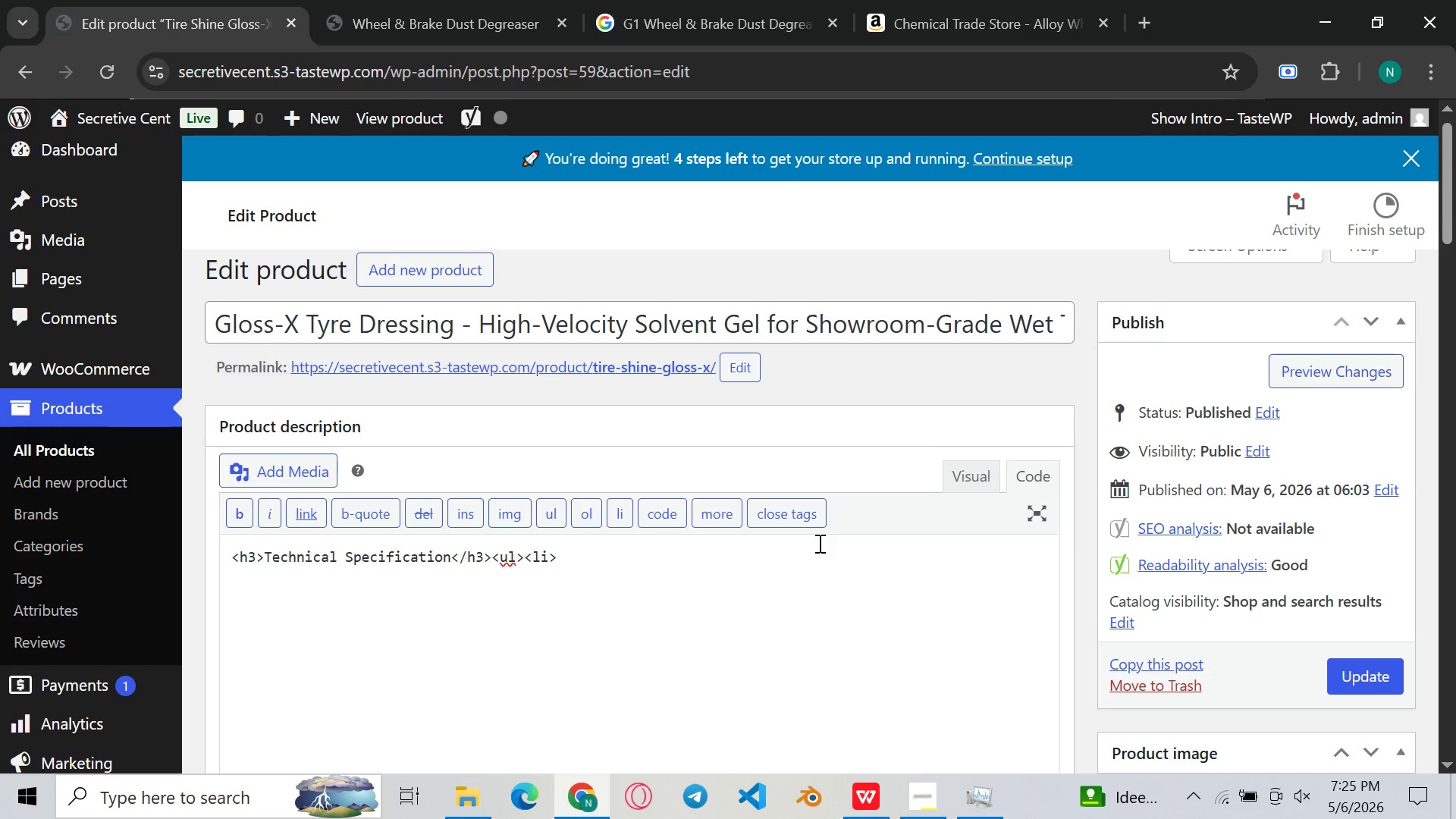 
hold_key(key=F, duration=0.31)
 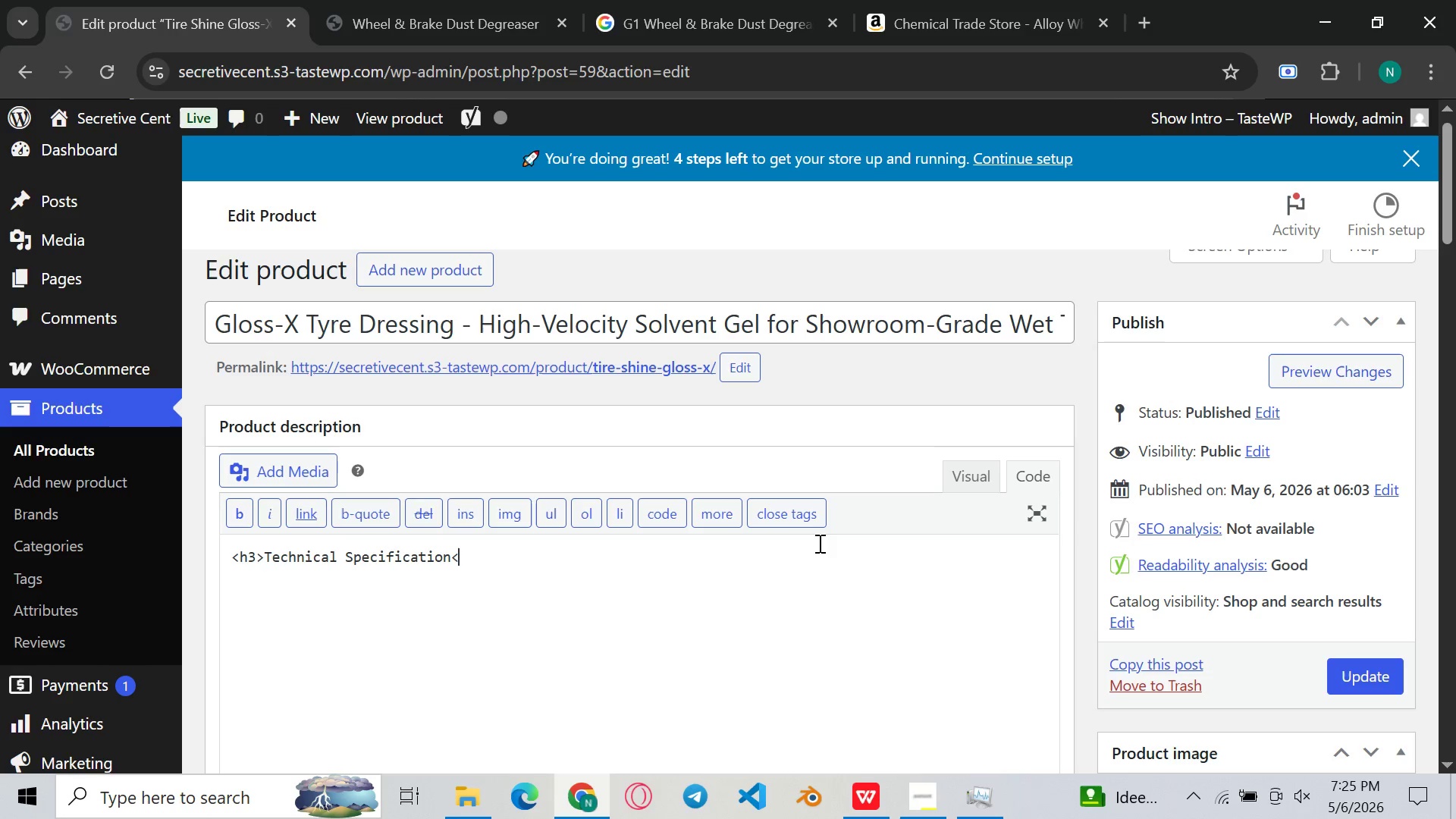 
wait(8.2)
 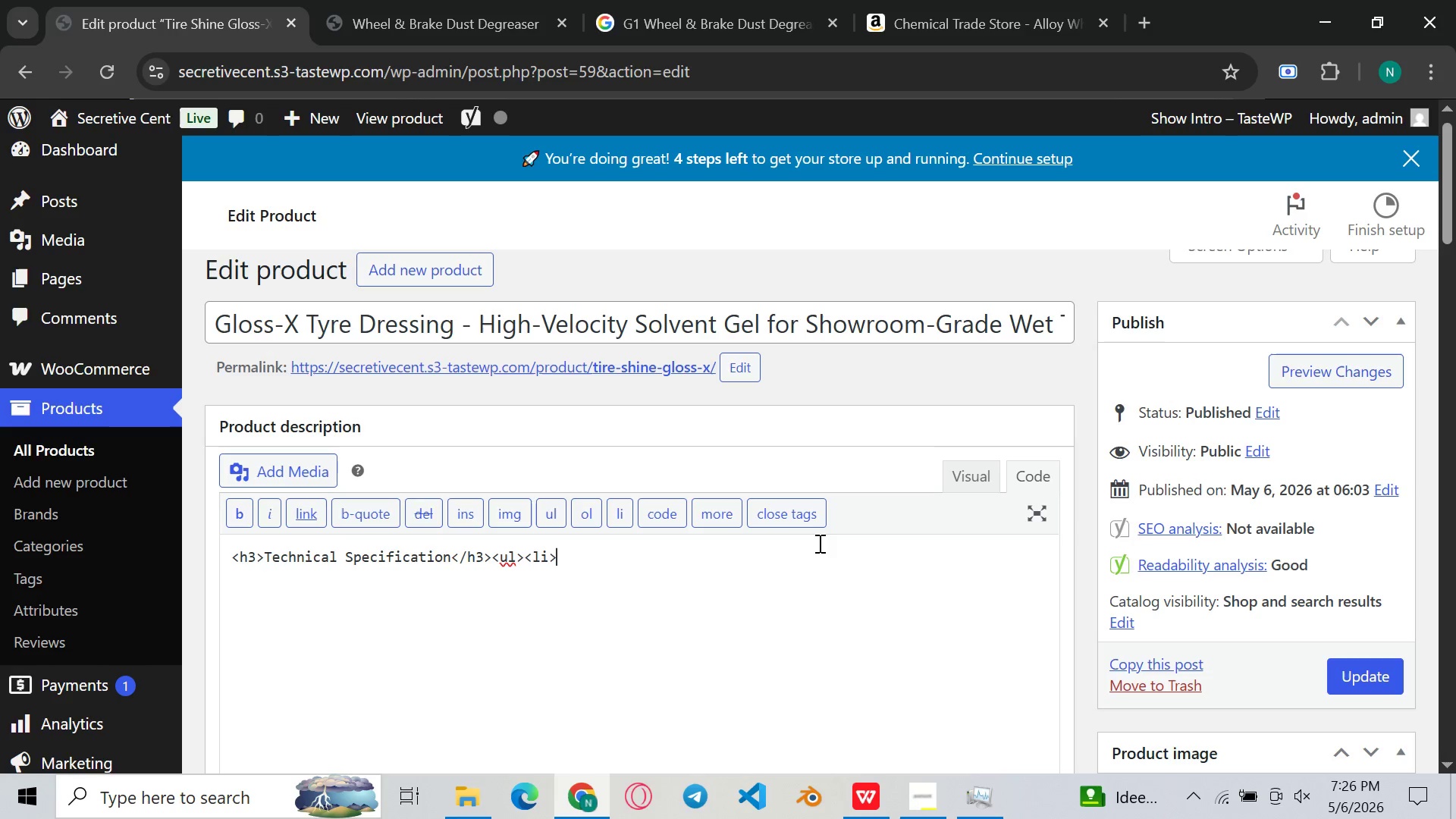 
type(<strin)
key(Backspace)
key(Backspace)
type(ong> Formula )
 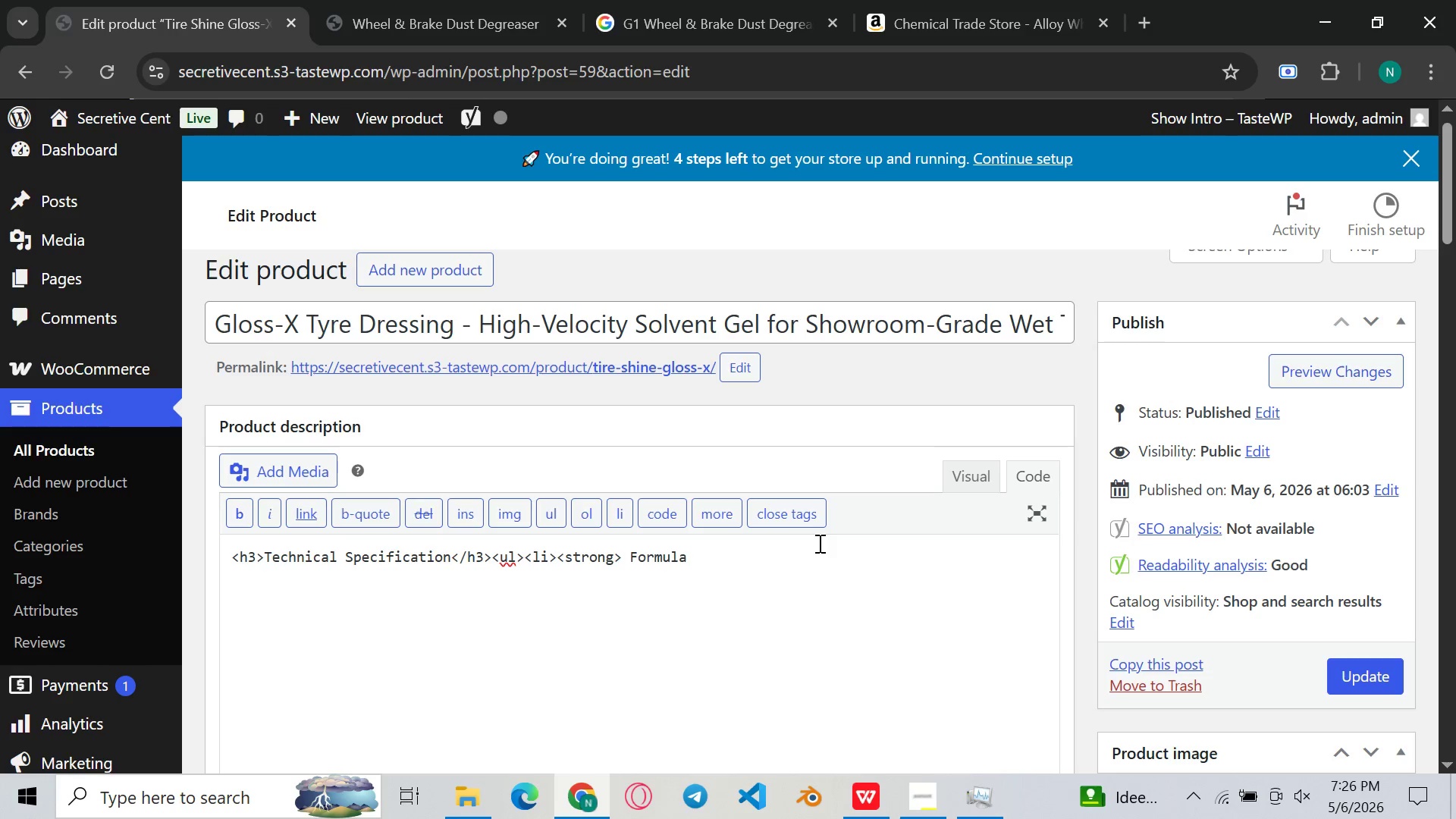 
key(Backspace)
 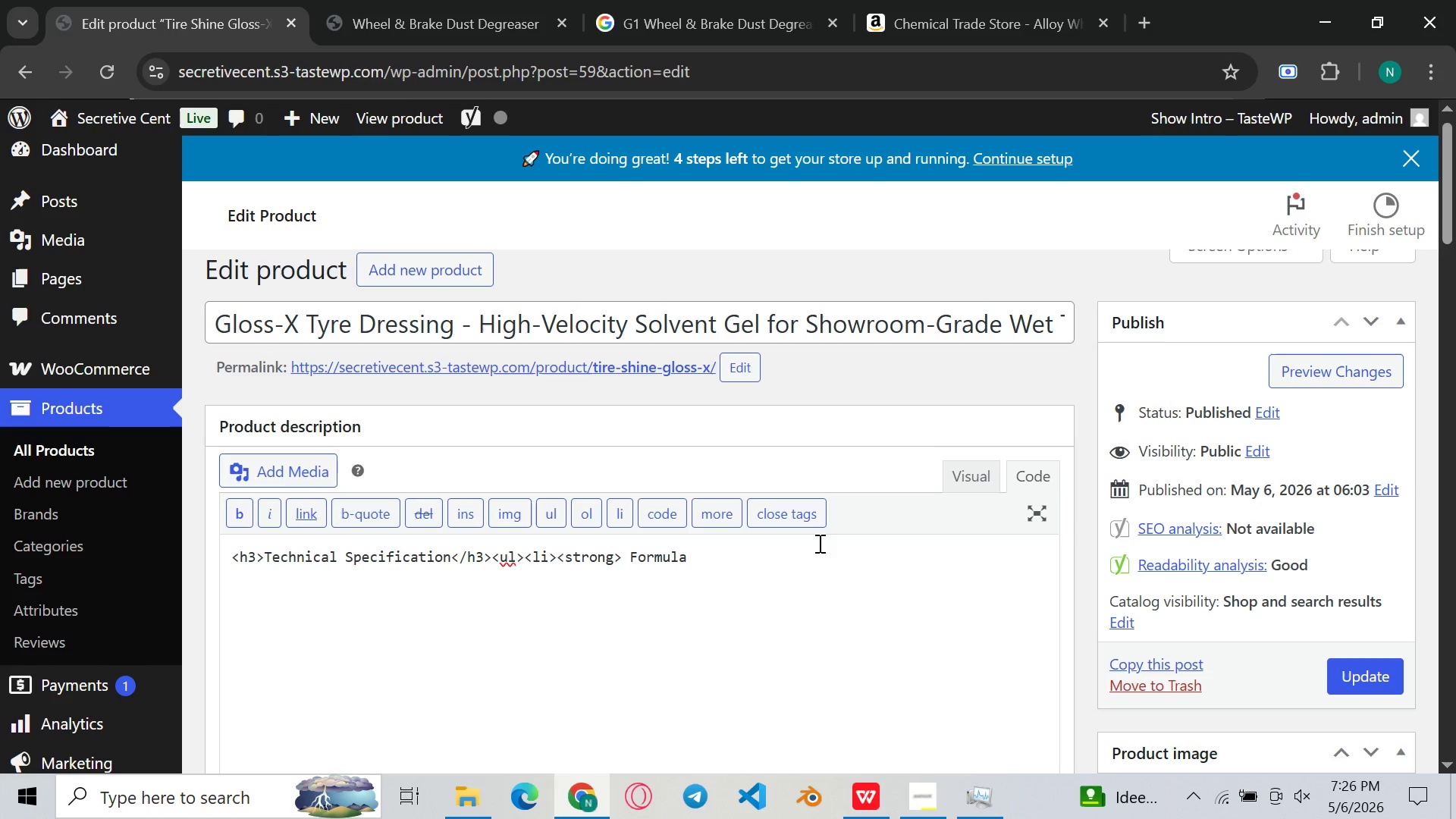 
hold_key(key=ShiftLeft, duration=0.33)
 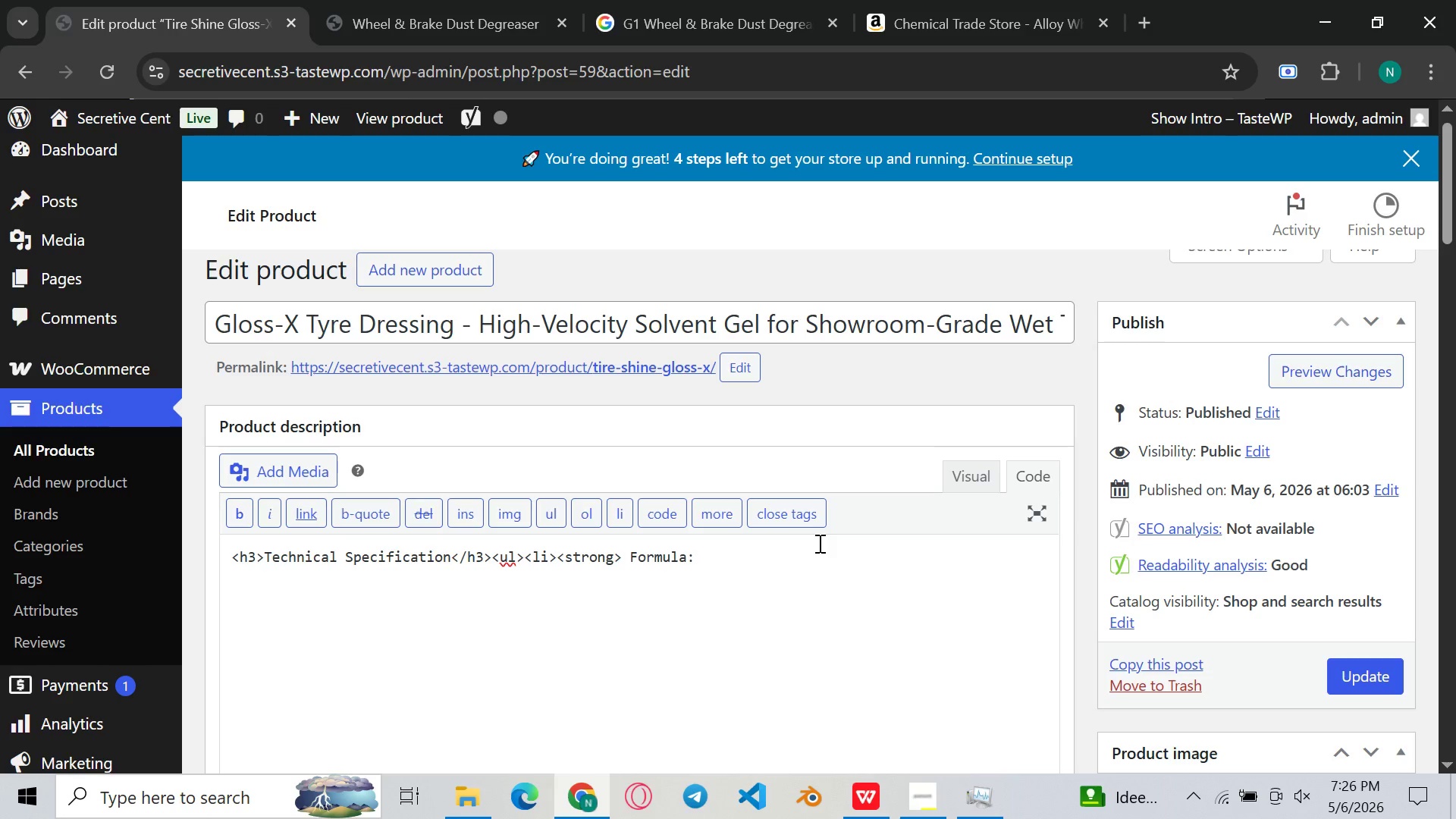 
key(Semicolon)
 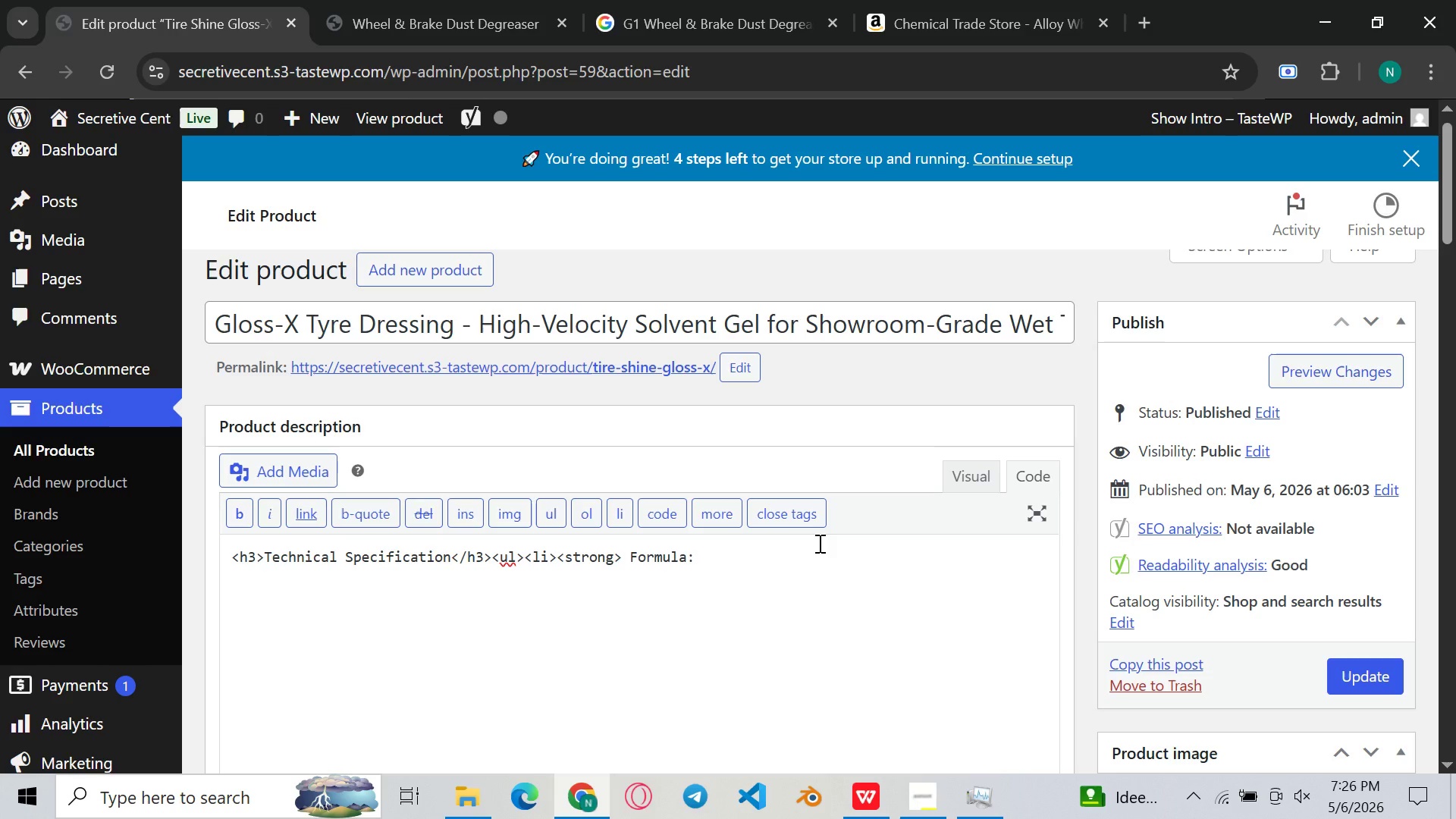 
type(</strong> High-viscosity solvent gel - stays on sidewall.)
key(Backspace)
type(, does not slng at driving speeds,/li>)
 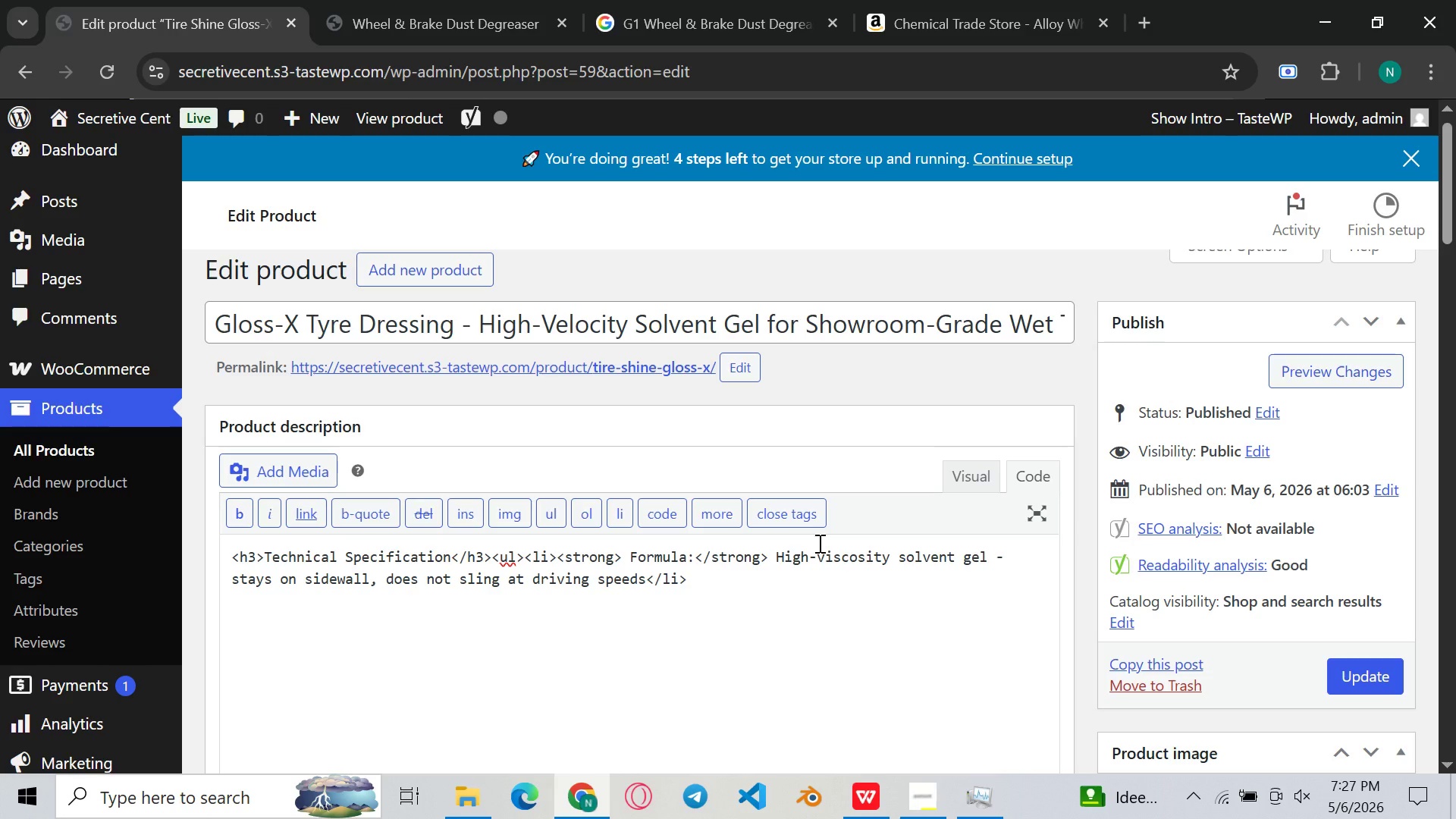 
left_click([1367, 696])
 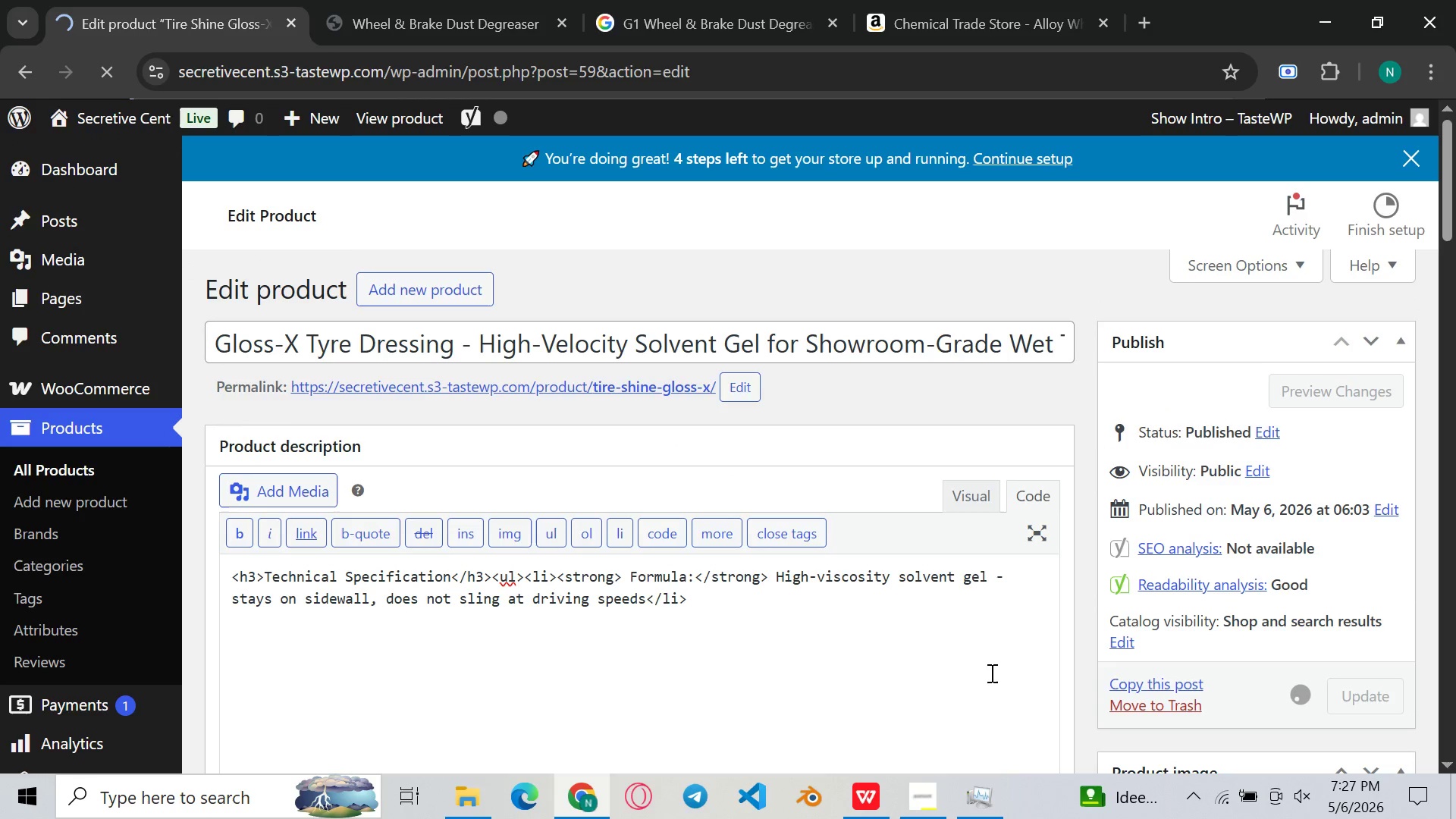 
left_click([929, 804])